 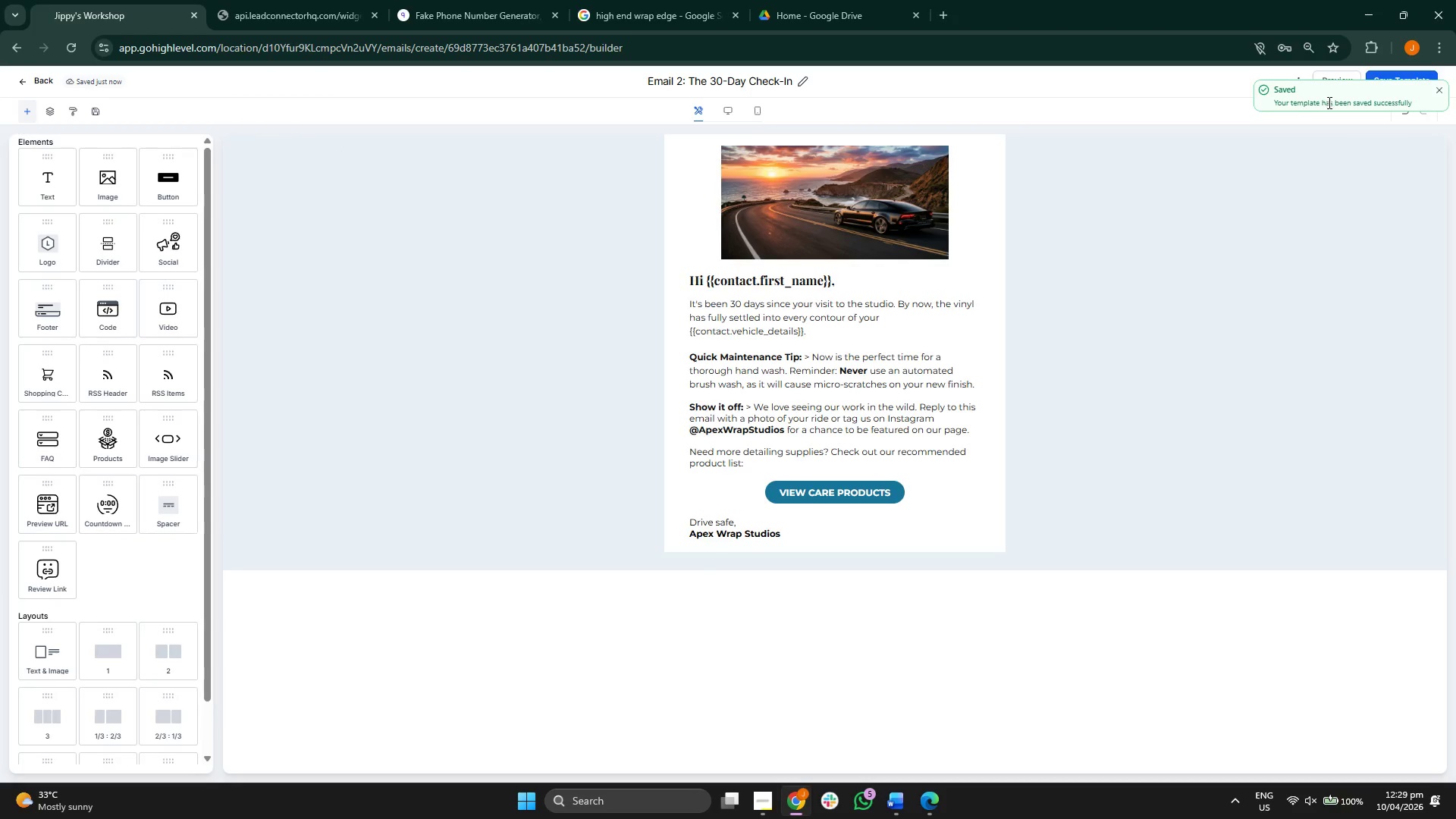 
left_click([723, 114])
 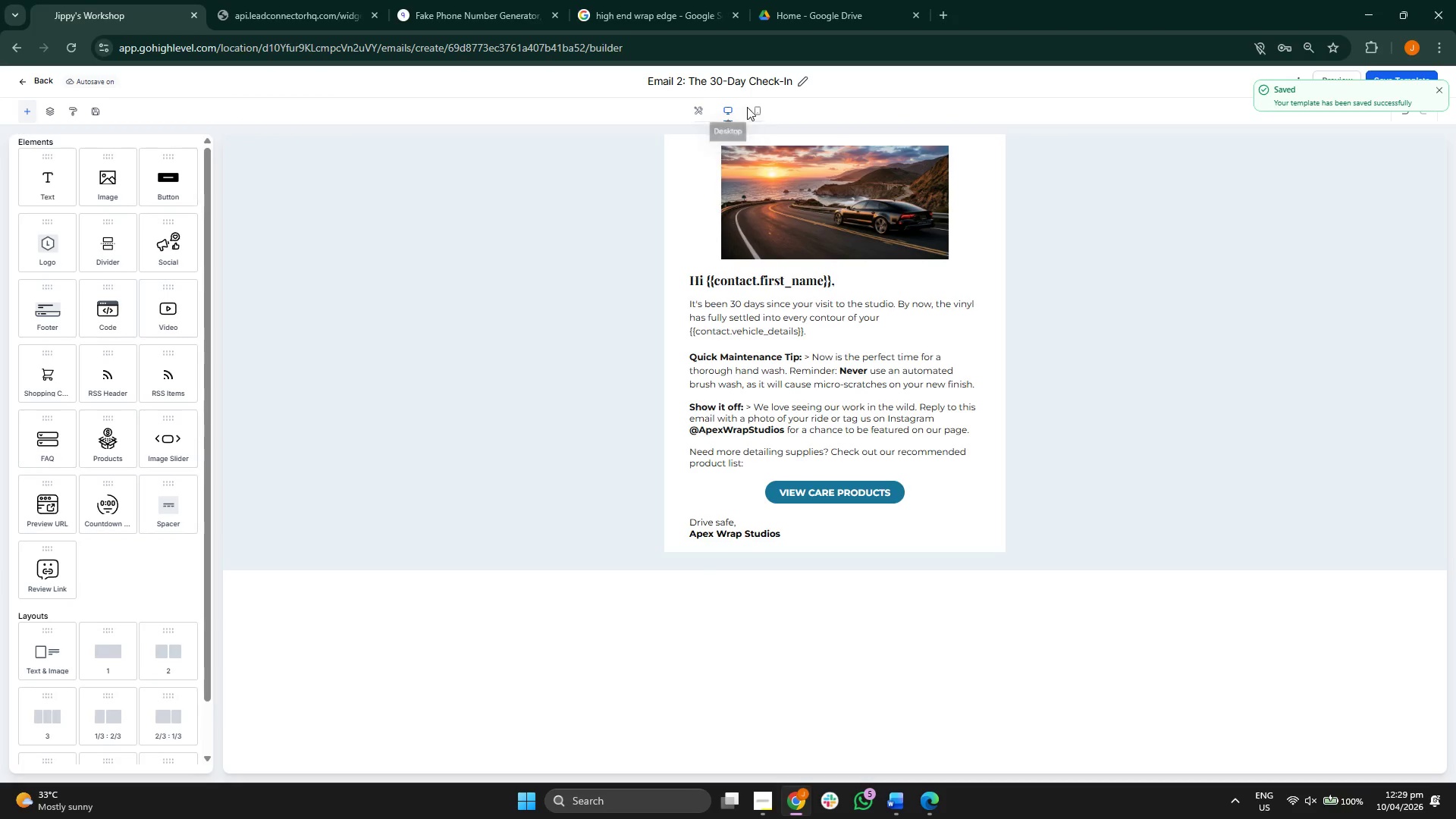 
left_click([749, 107])
 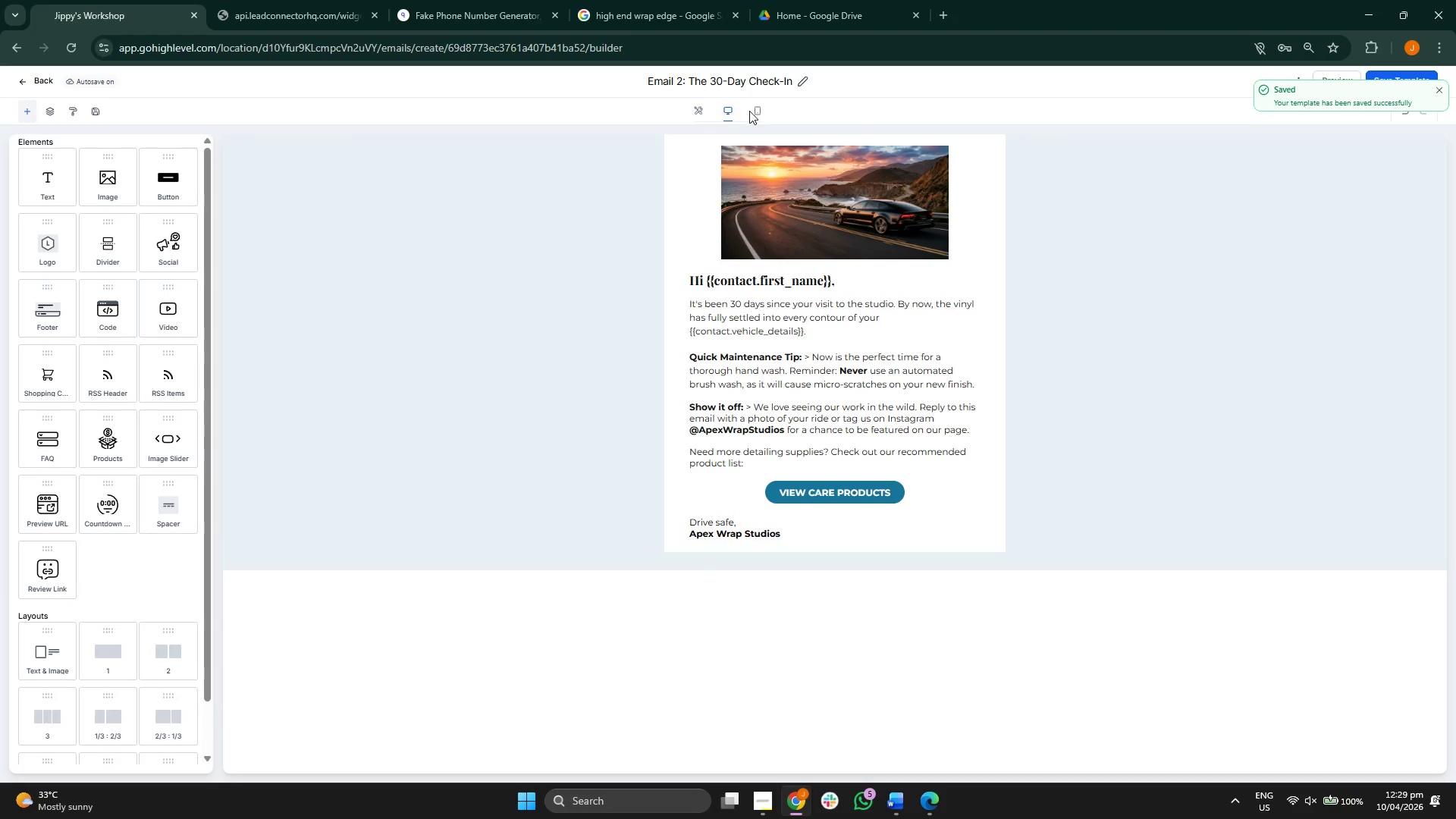 
left_click([752, 111])
 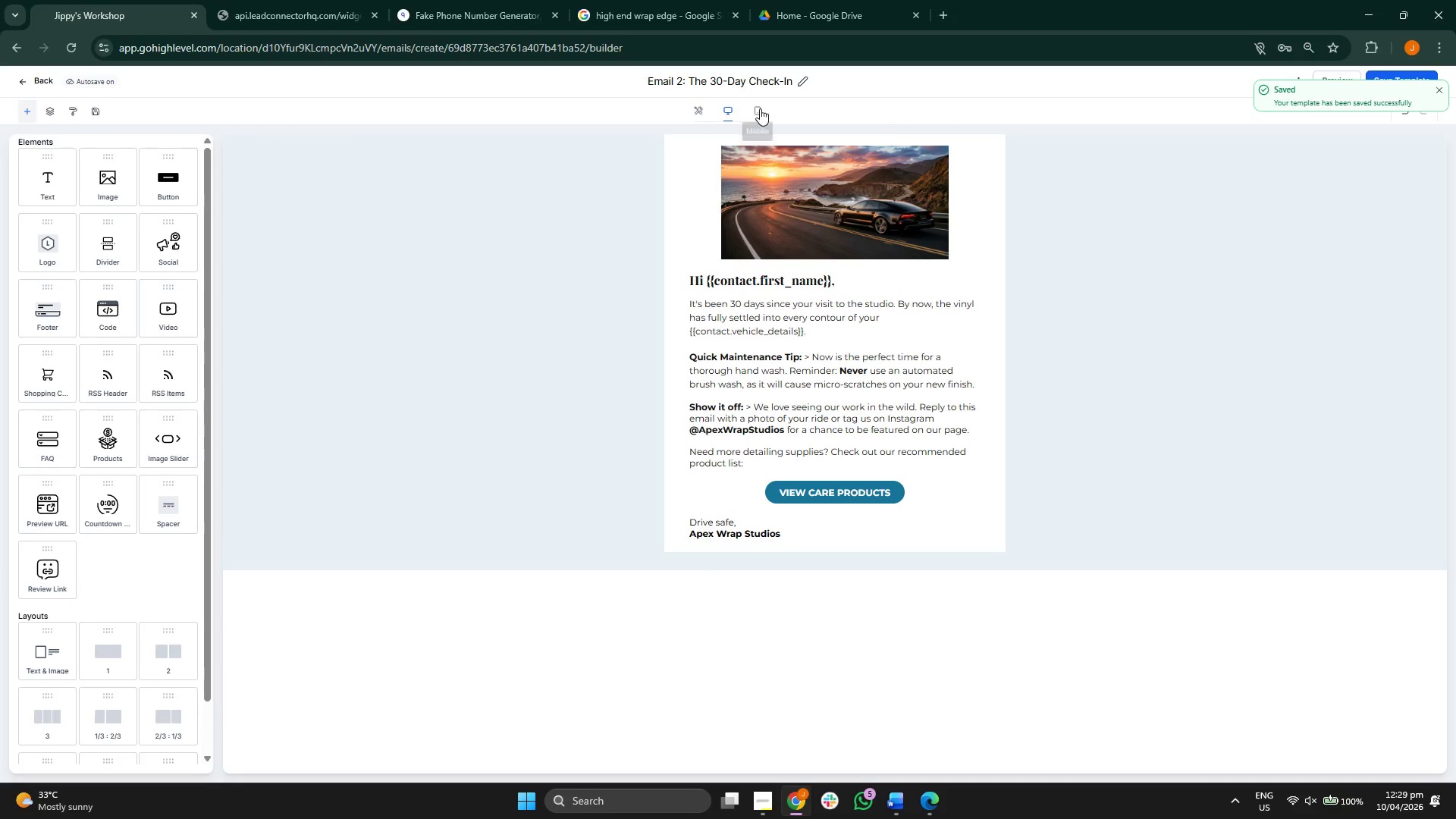 
double_click([761, 108])
 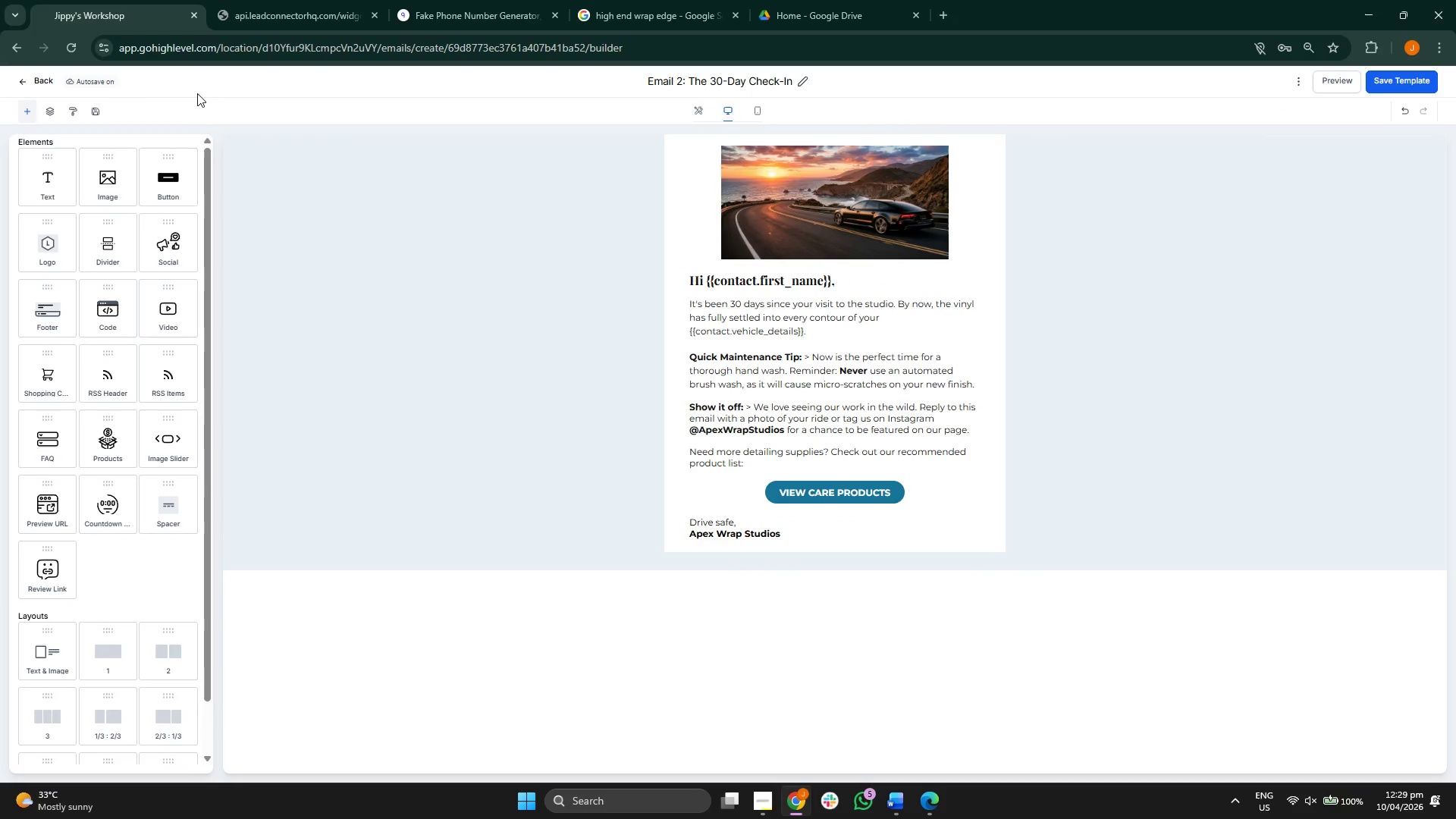 
left_click([35, 82])
 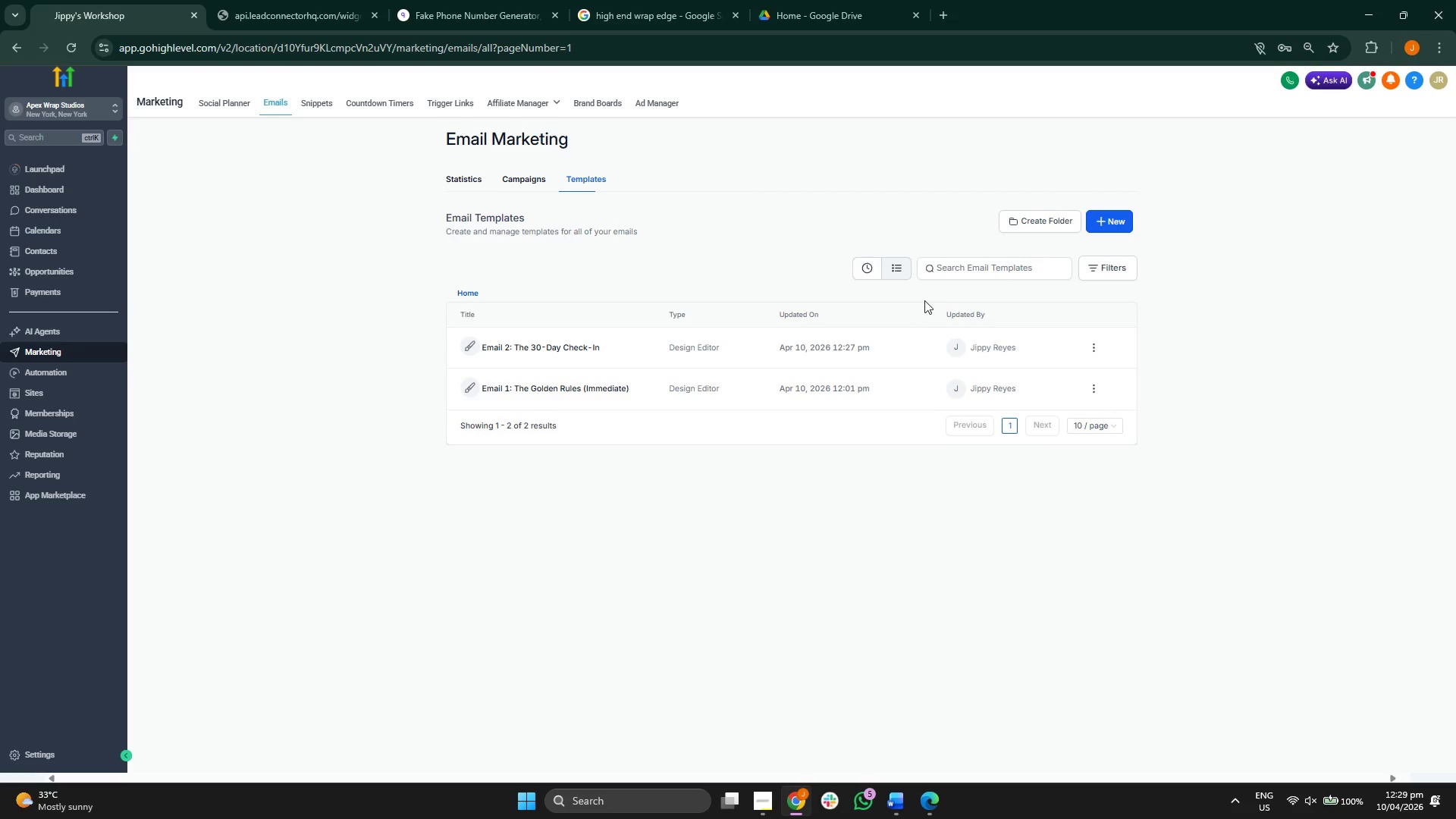 
wait(6.83)
 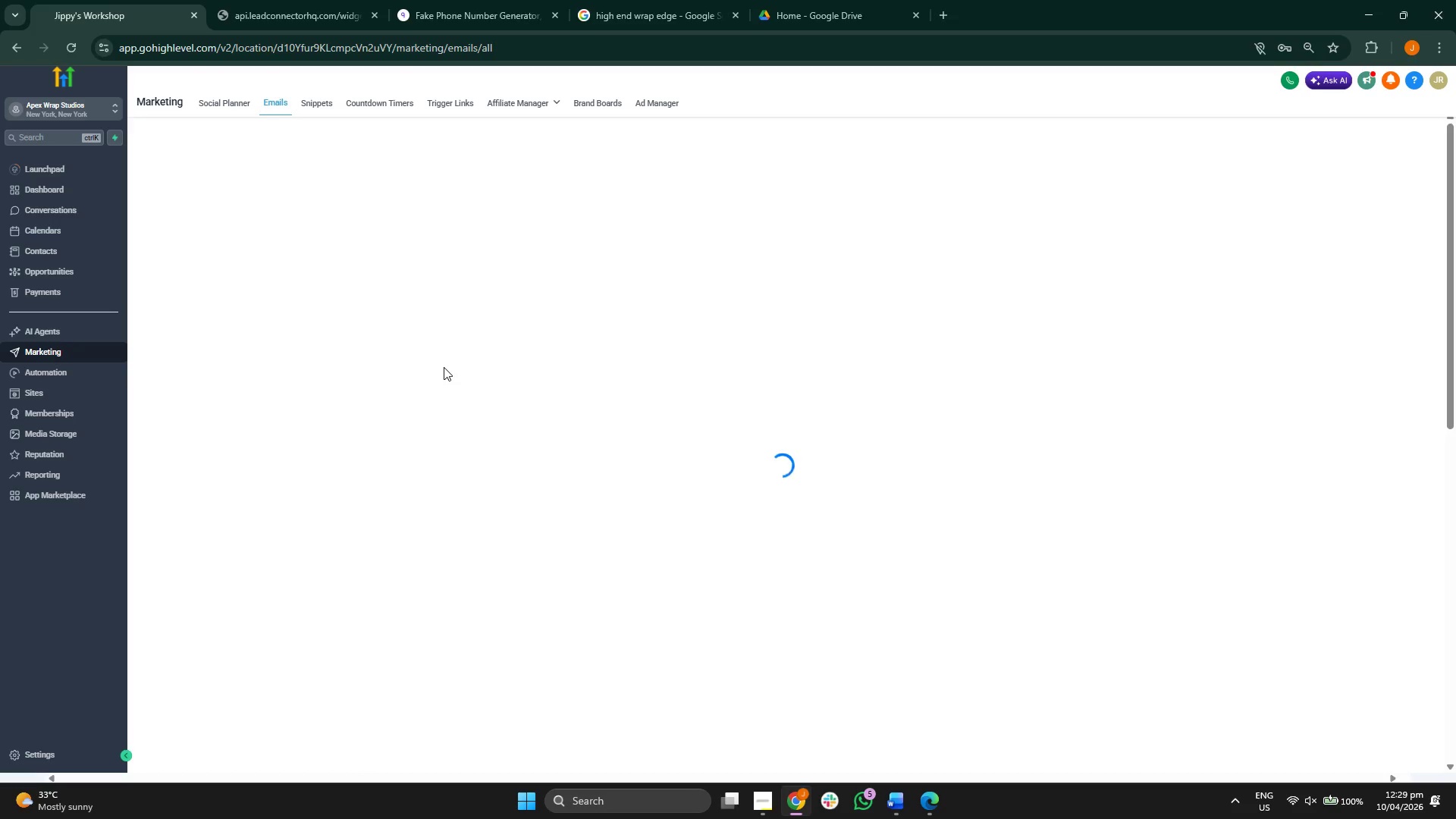 
left_click([1108, 230])
 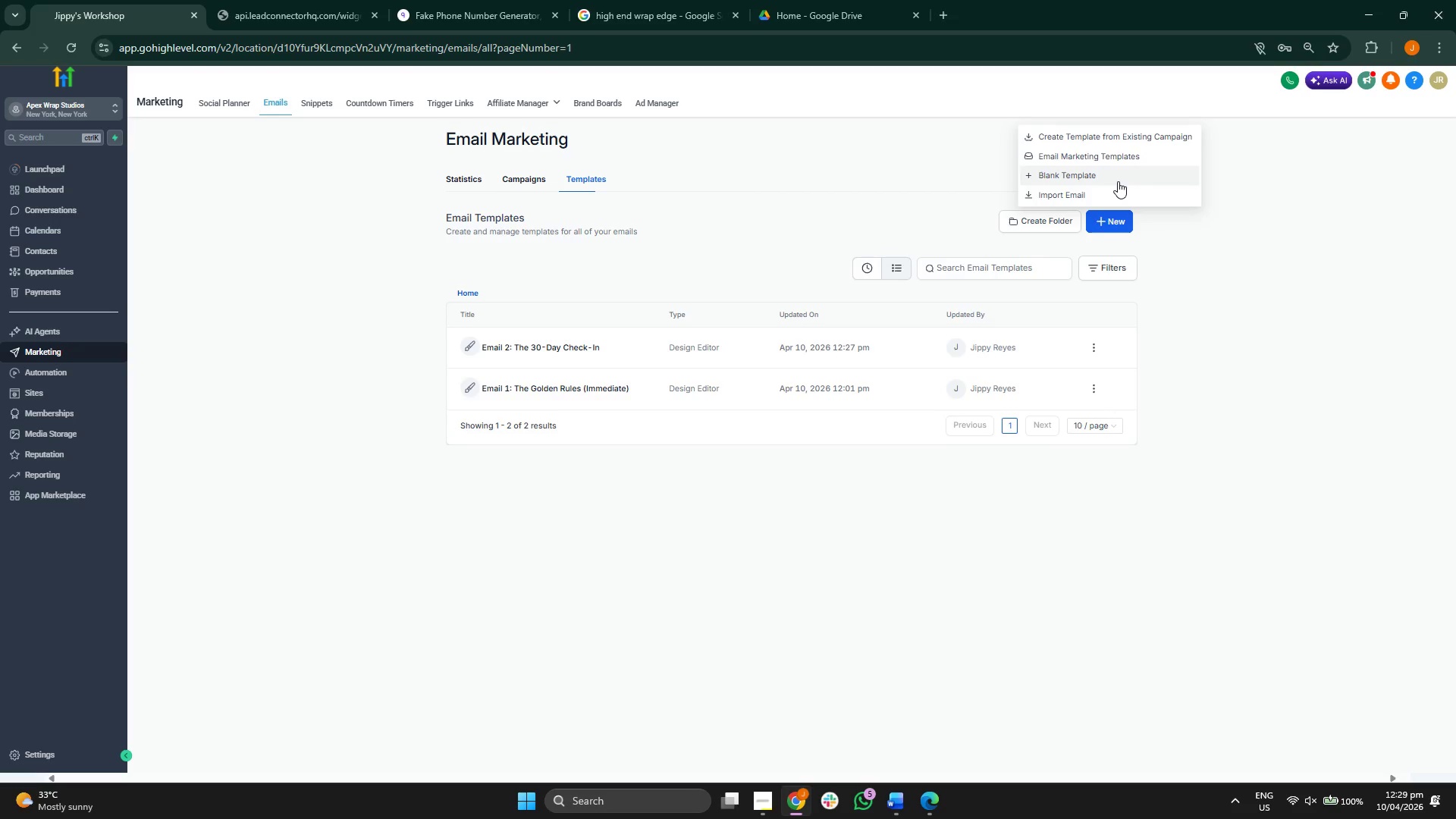 
left_click([1118, 181])